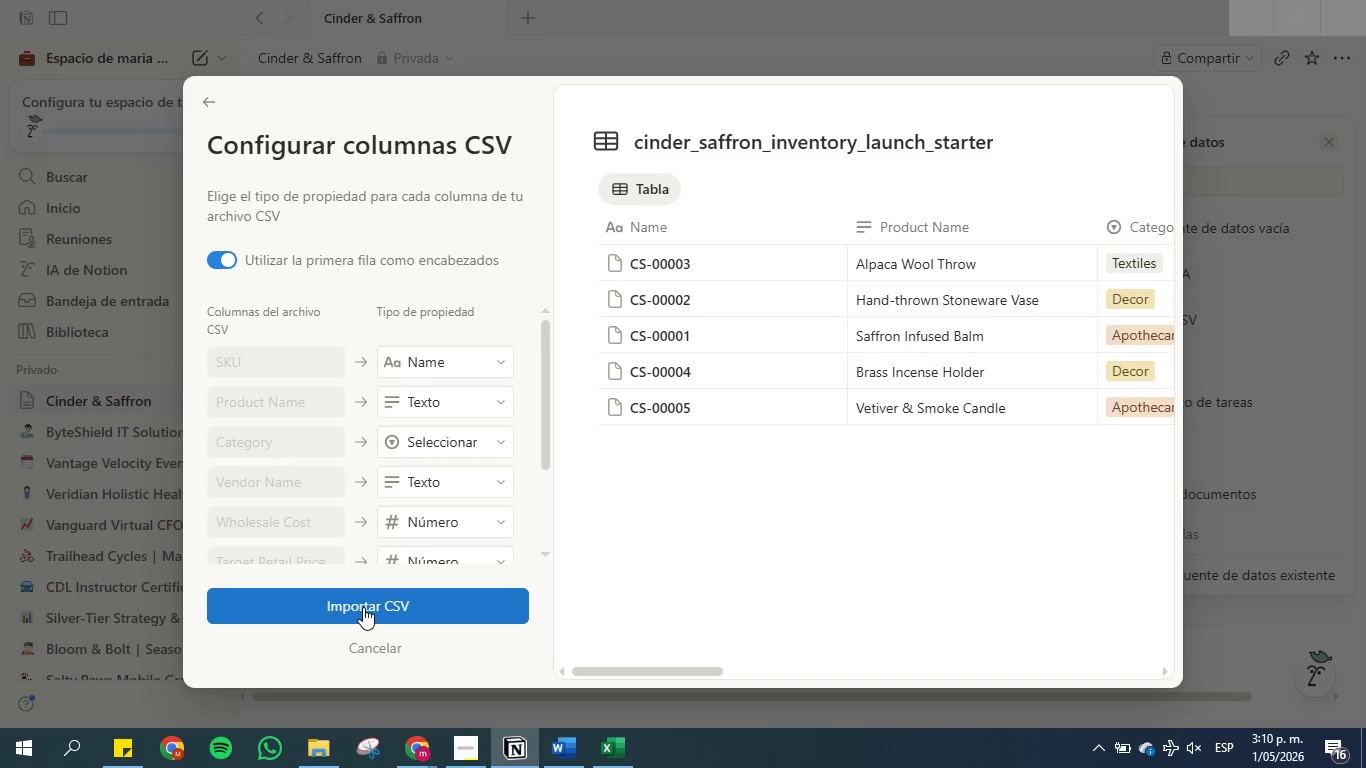 
left_click([607, 748])
 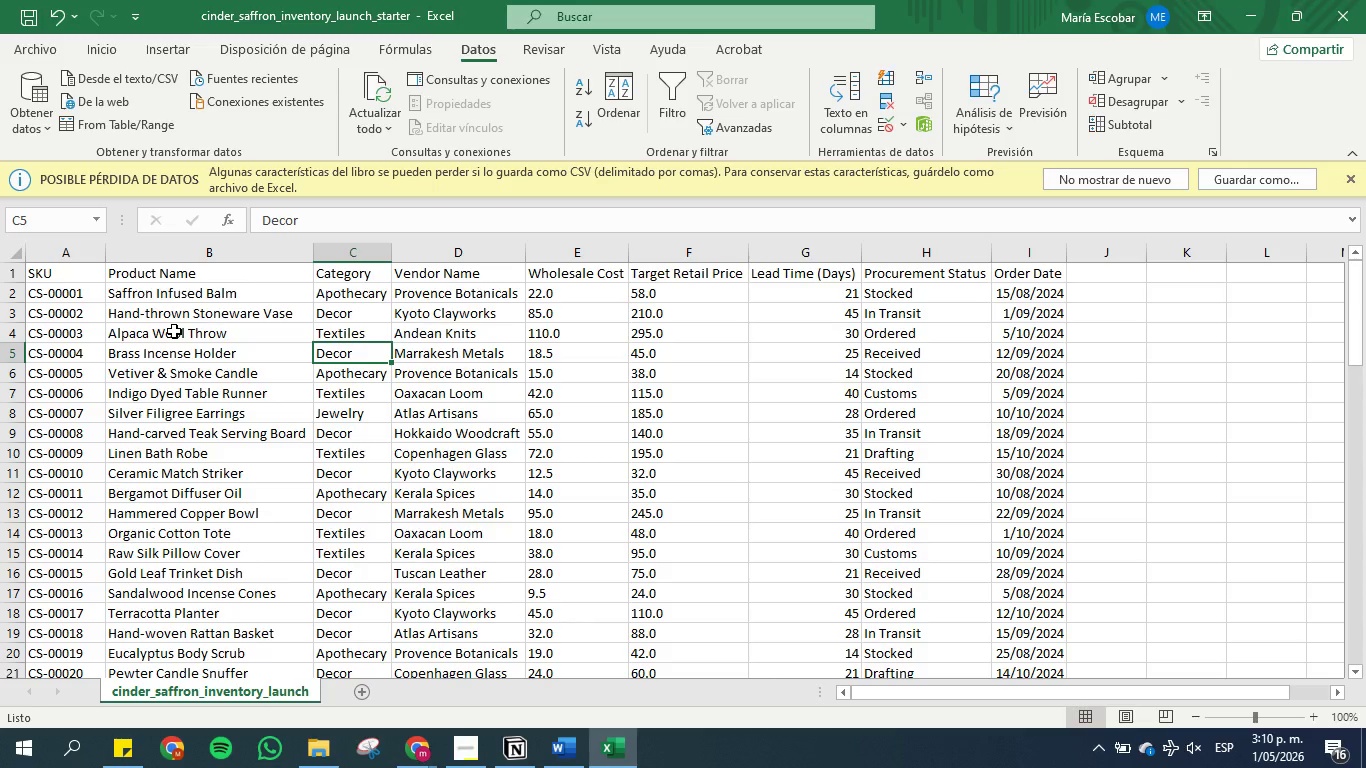 
scroll: coordinate [174, 331], scroll_direction: down, amount: 4.0
 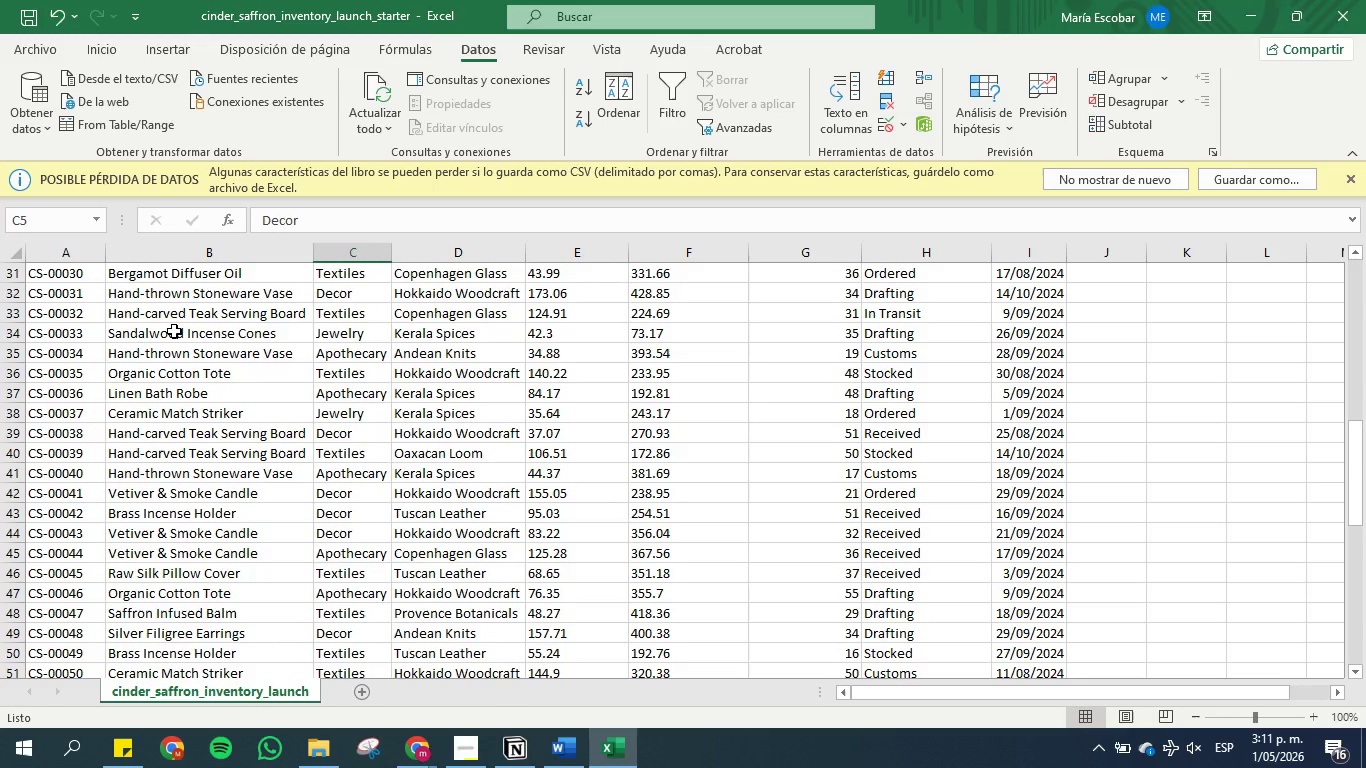 
wait(8.39)
 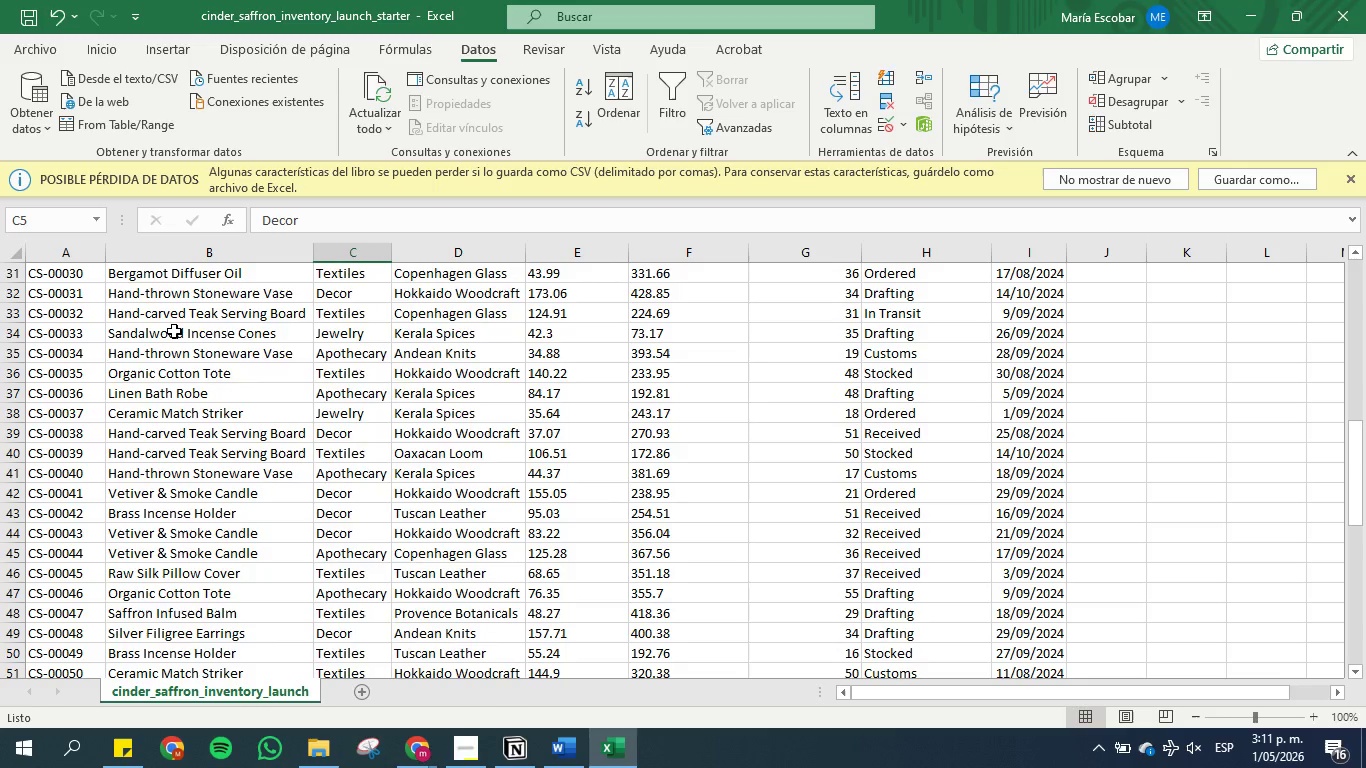 
scroll: coordinate [174, 339], scroll_direction: down, amount: 8.0
 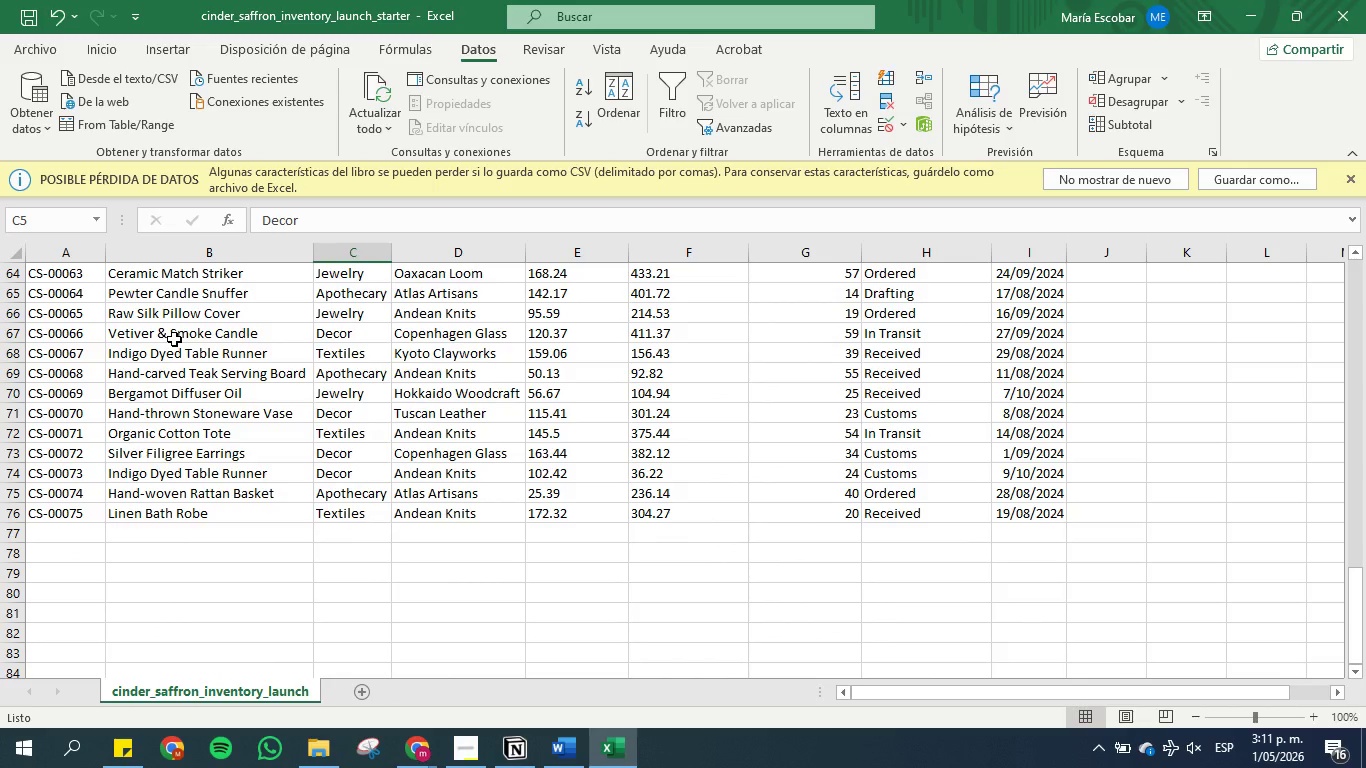 
wait(6.69)
 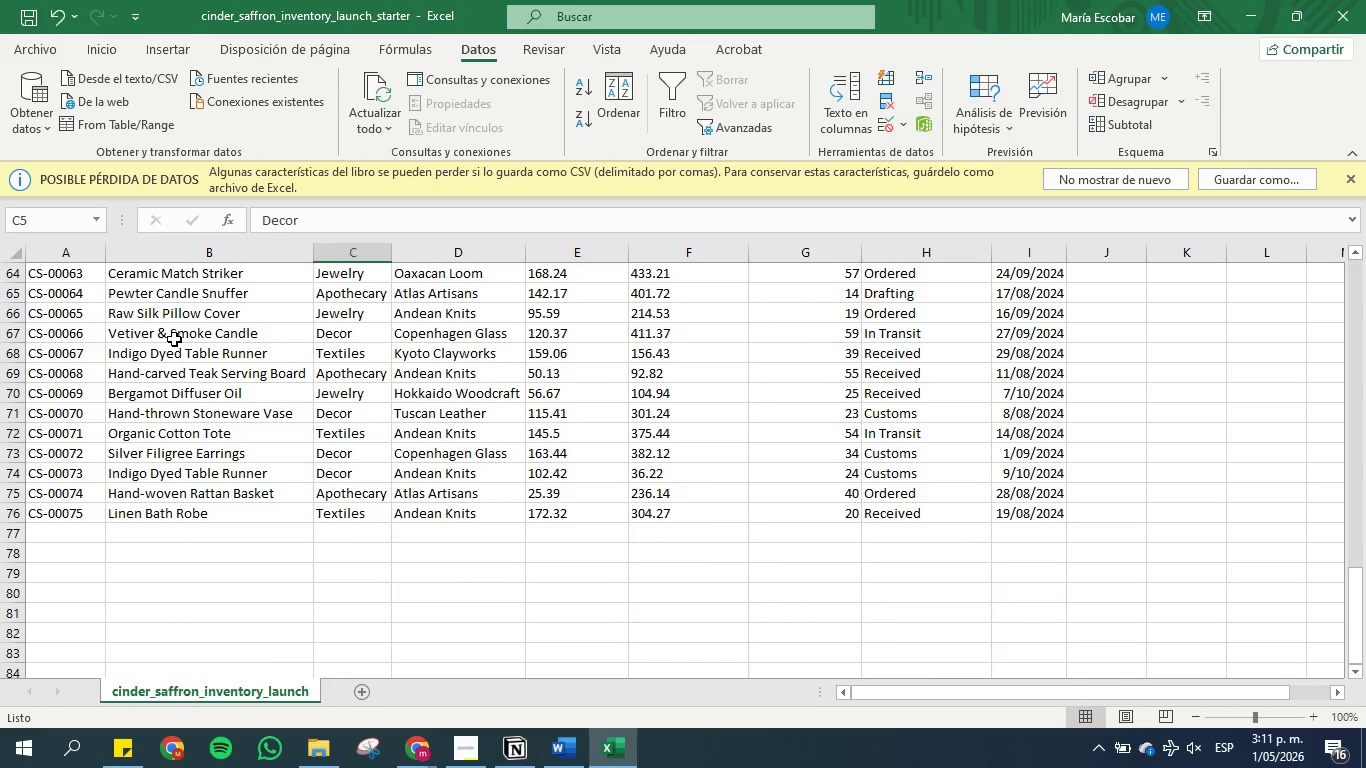 
scroll: coordinate [174, 339], scroll_direction: up, amount: 15.0
 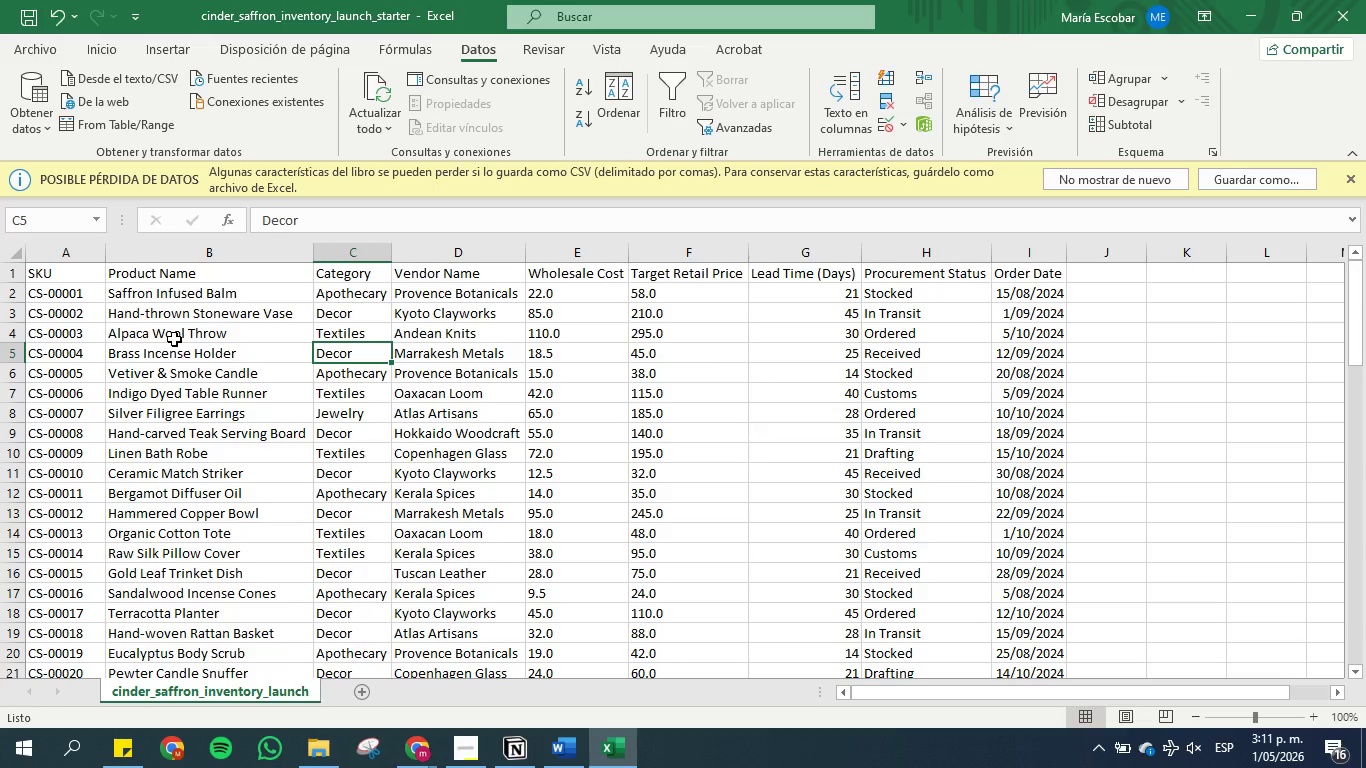 
wait(6.59)
 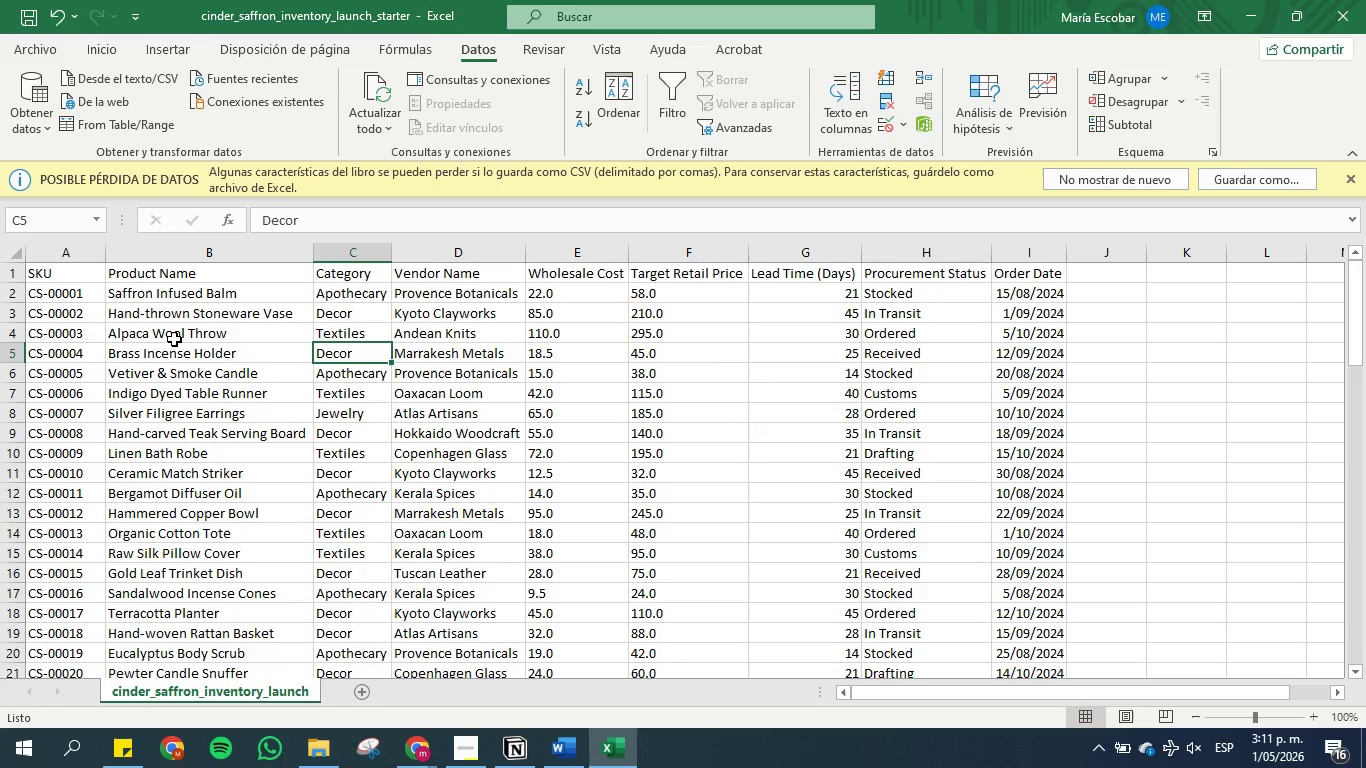 
scroll: coordinate [174, 339], scroll_direction: up, amount: 3.0
 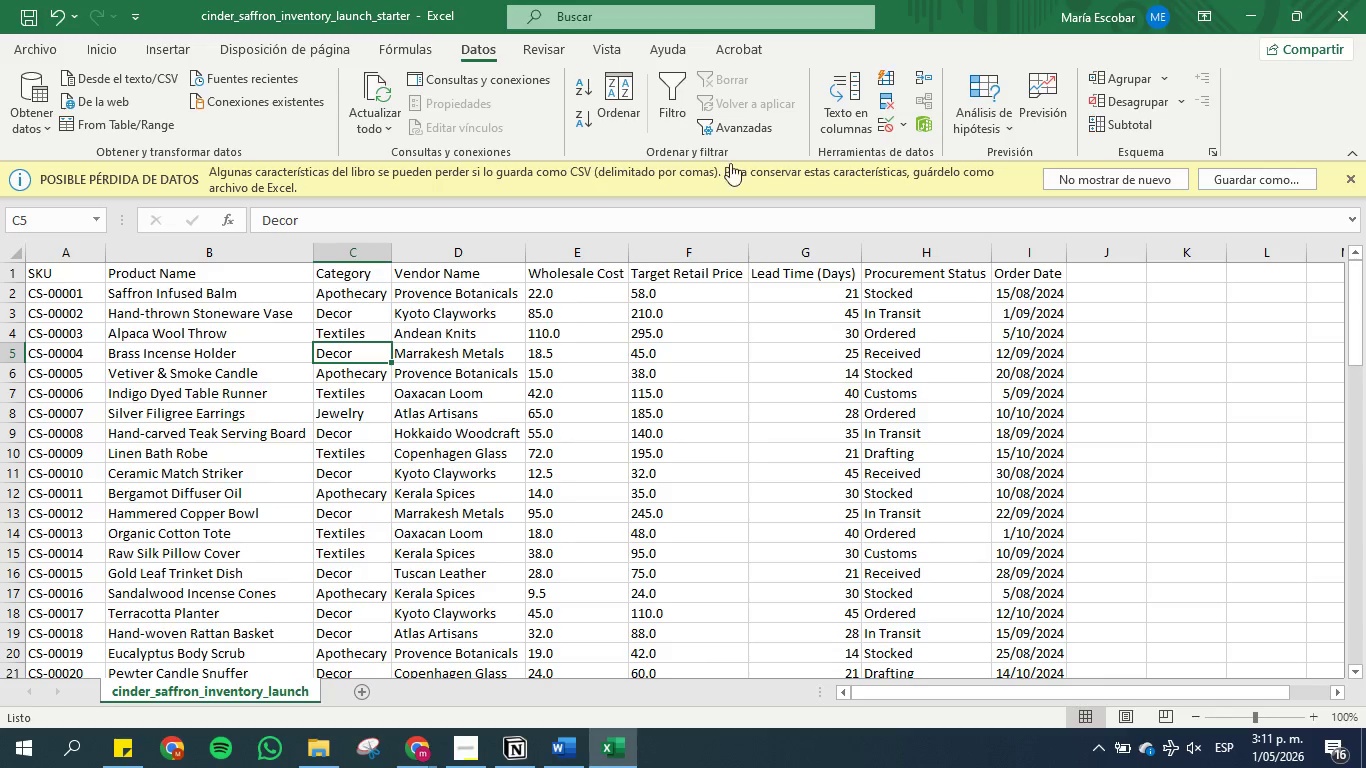 
left_click([1259, 2])
 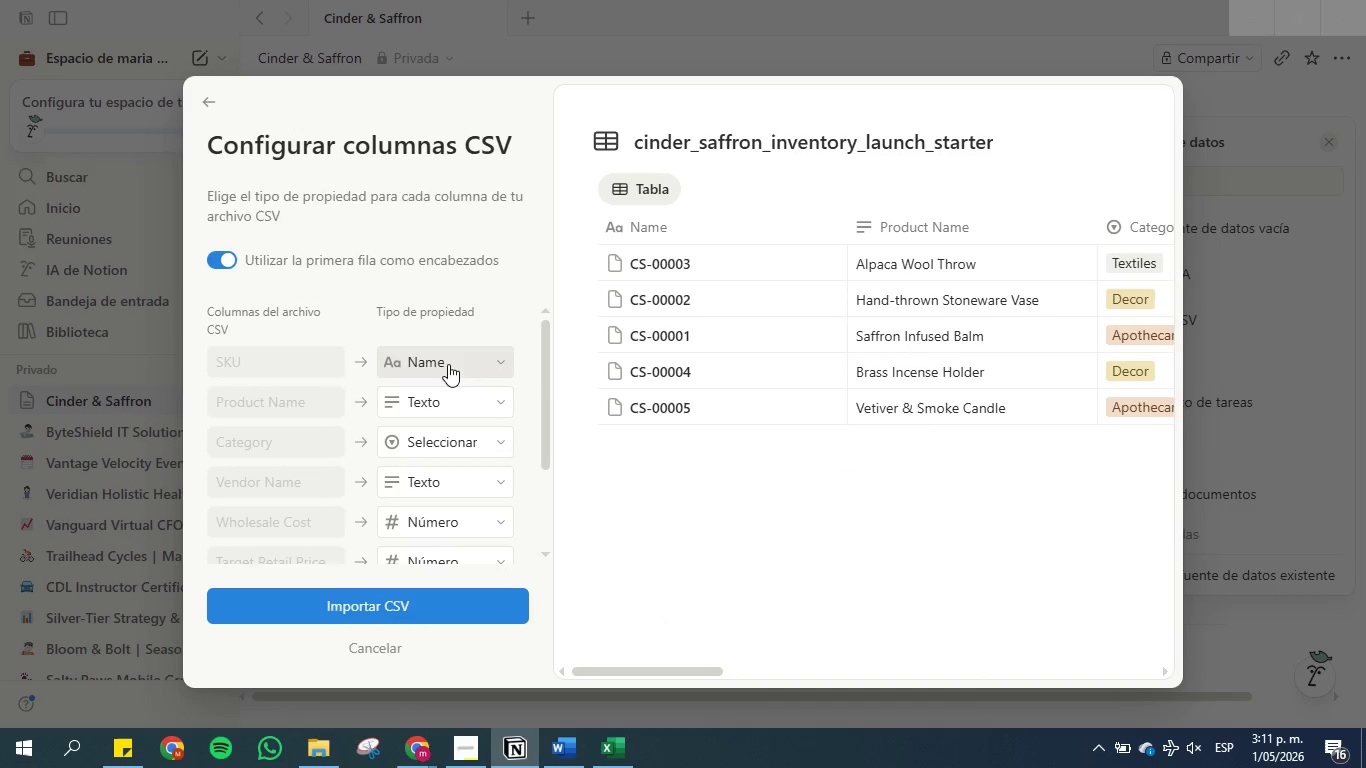 
left_click([448, 364])
 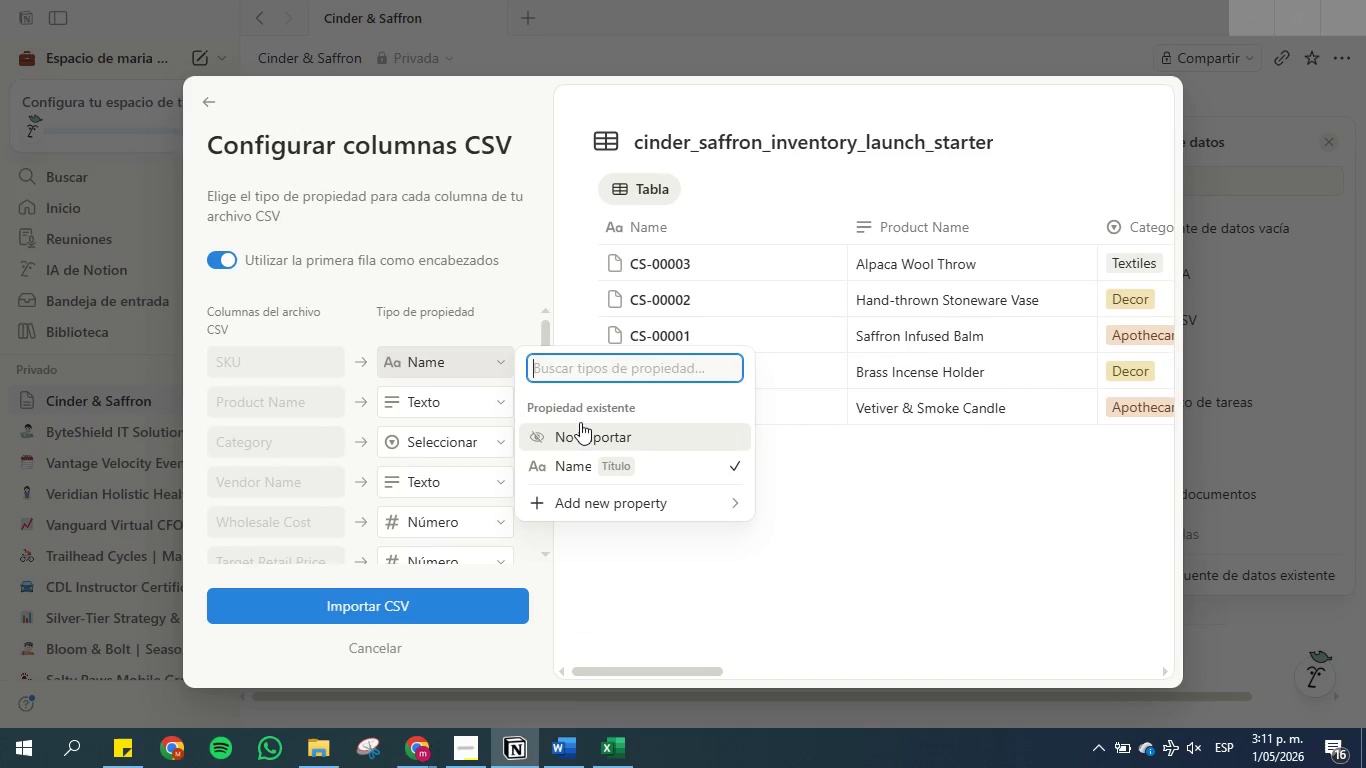 
left_click([577, 464])
 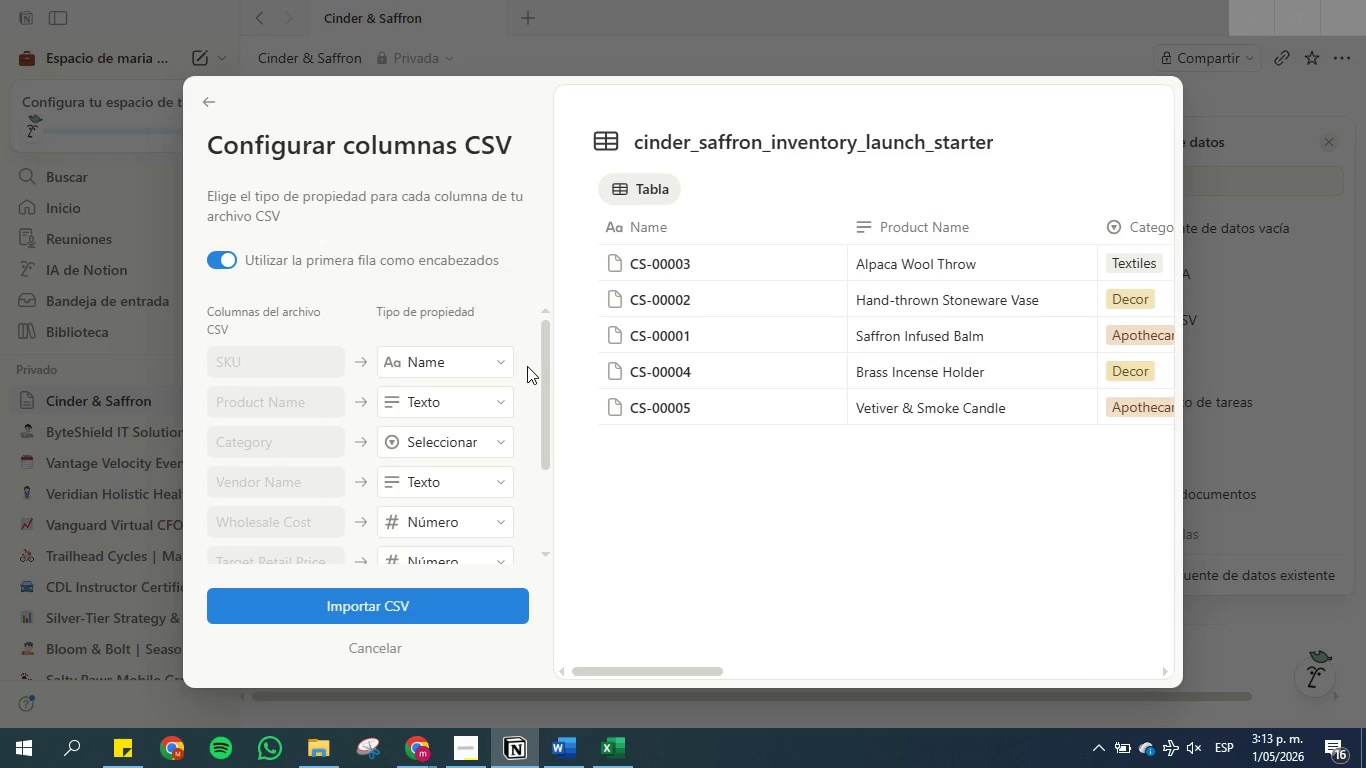 
wait(127.94)
 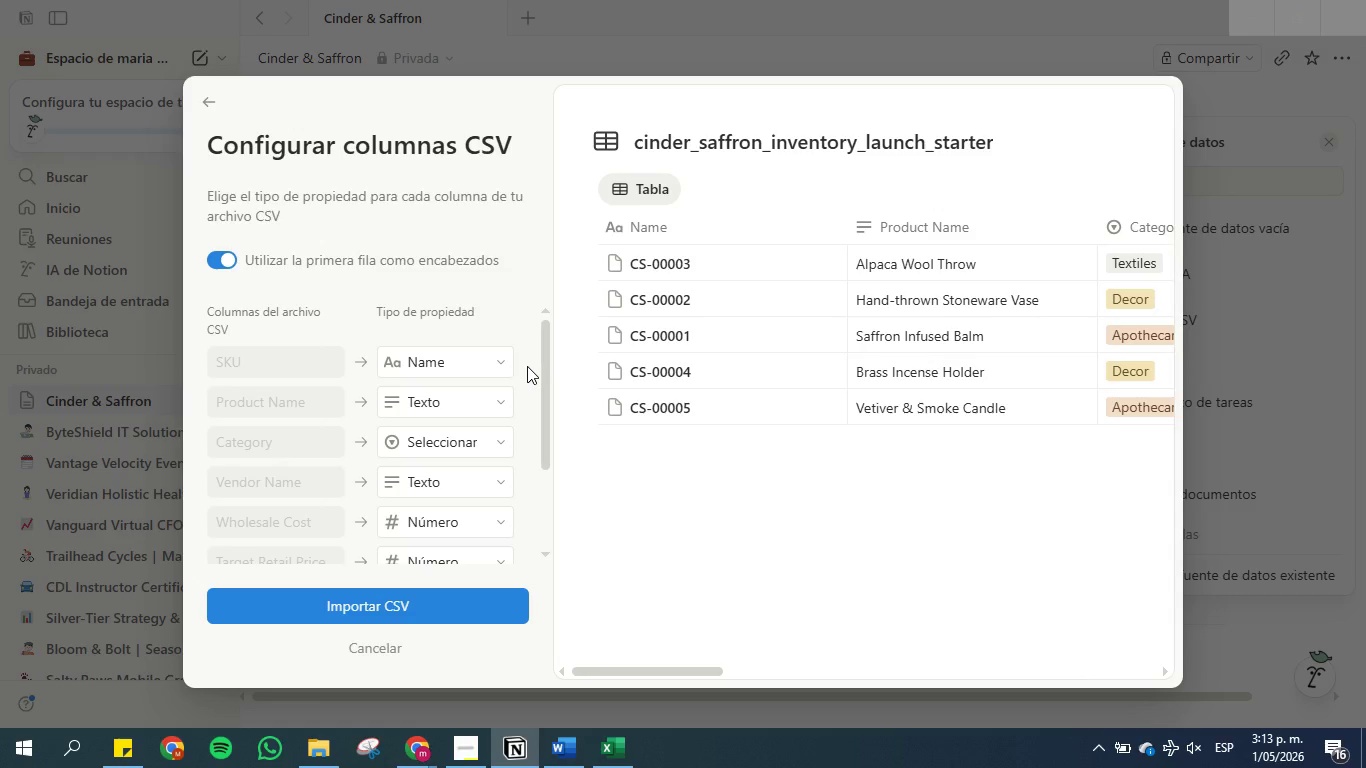 
scroll: coordinate [449, 481], scroll_direction: down, amount: 9.0
 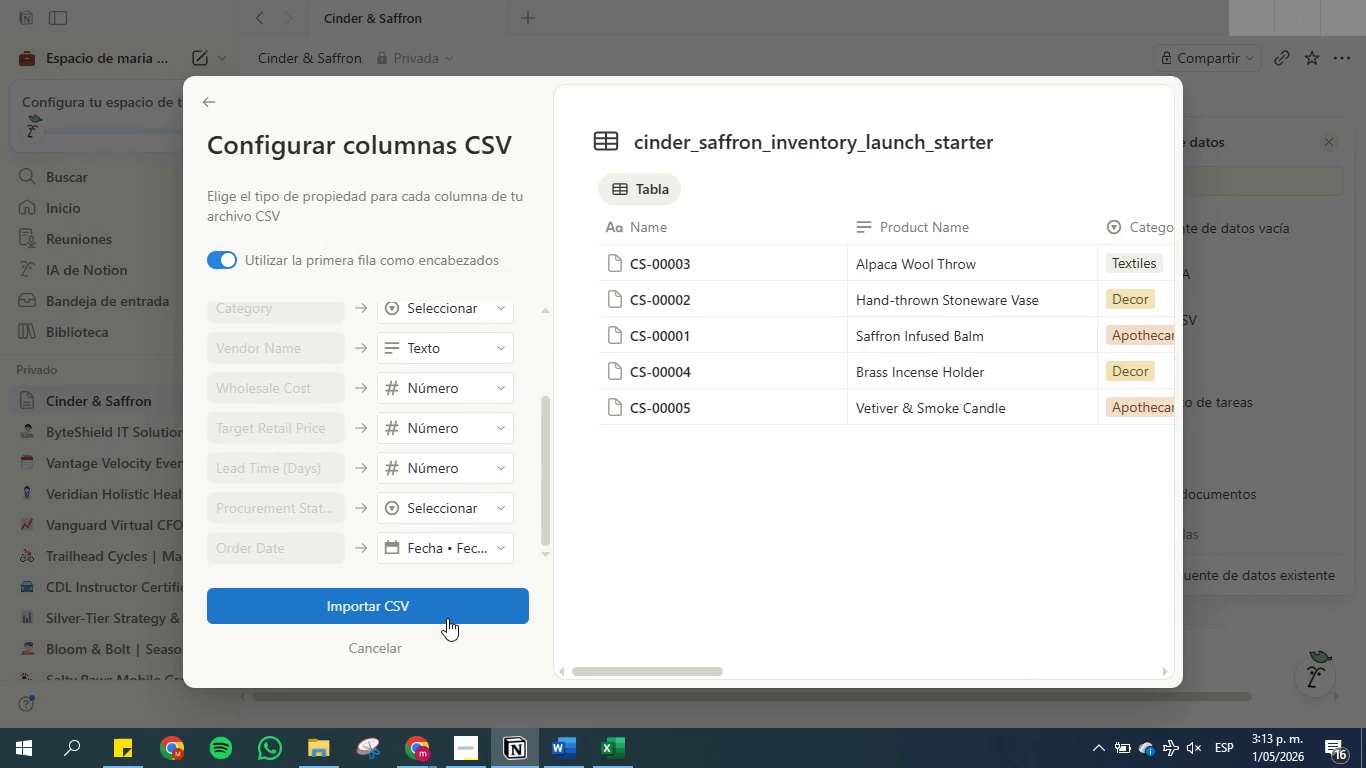 
left_click([445, 610])
 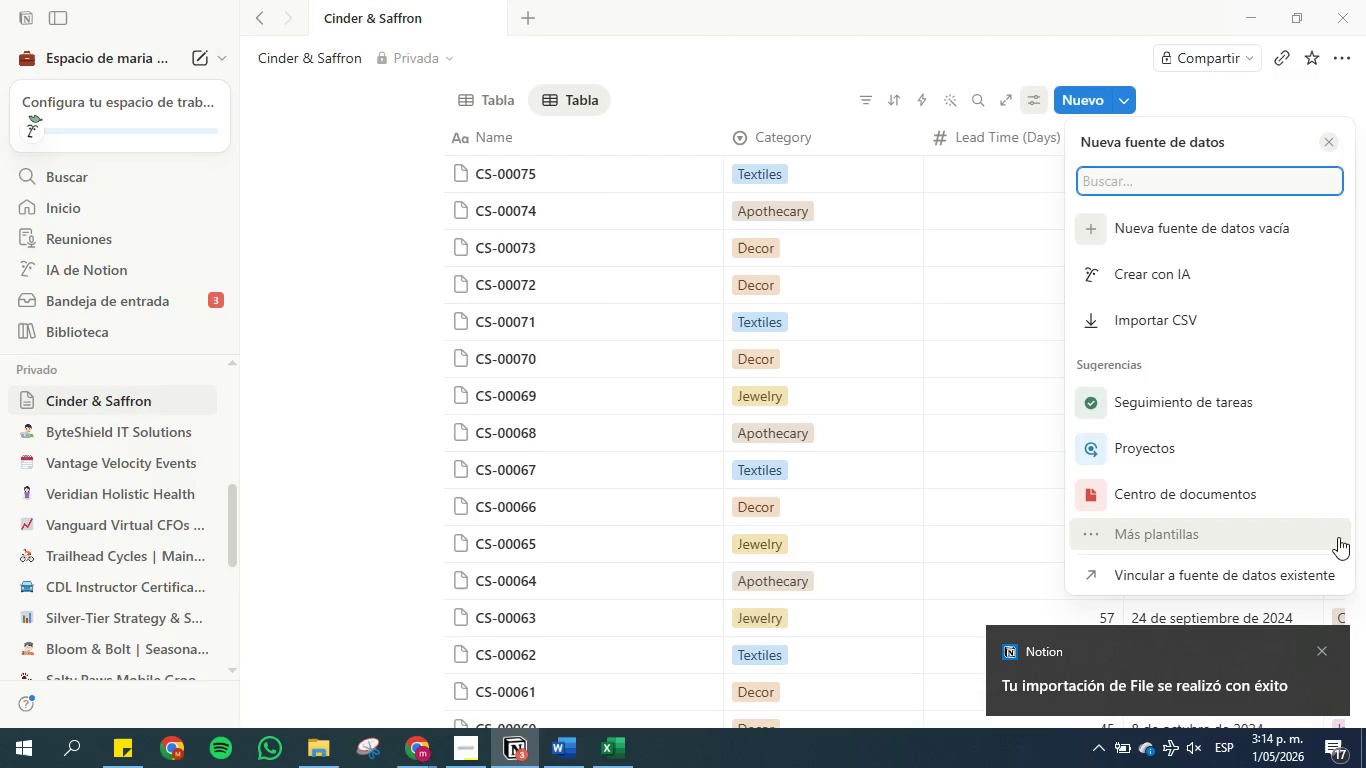 
wait(7.11)
 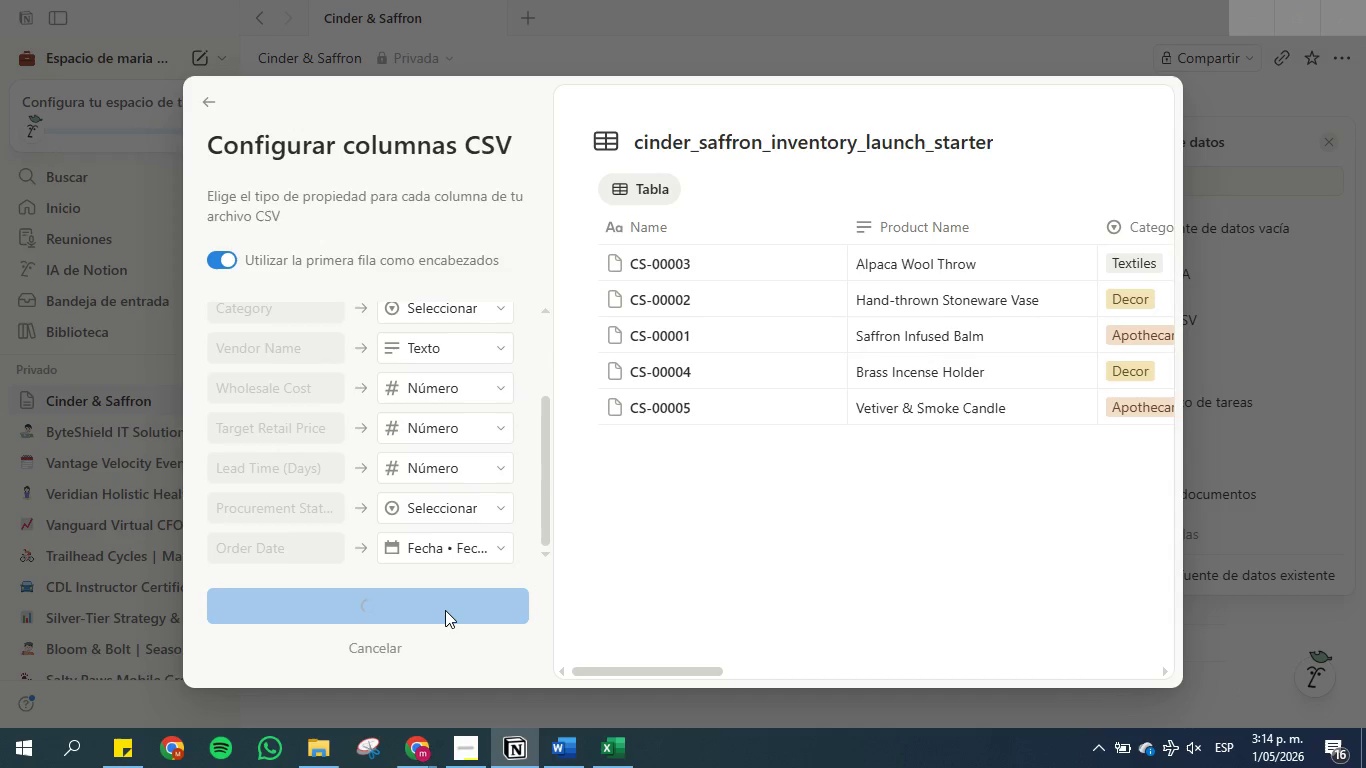 
left_click([1323, 652])
 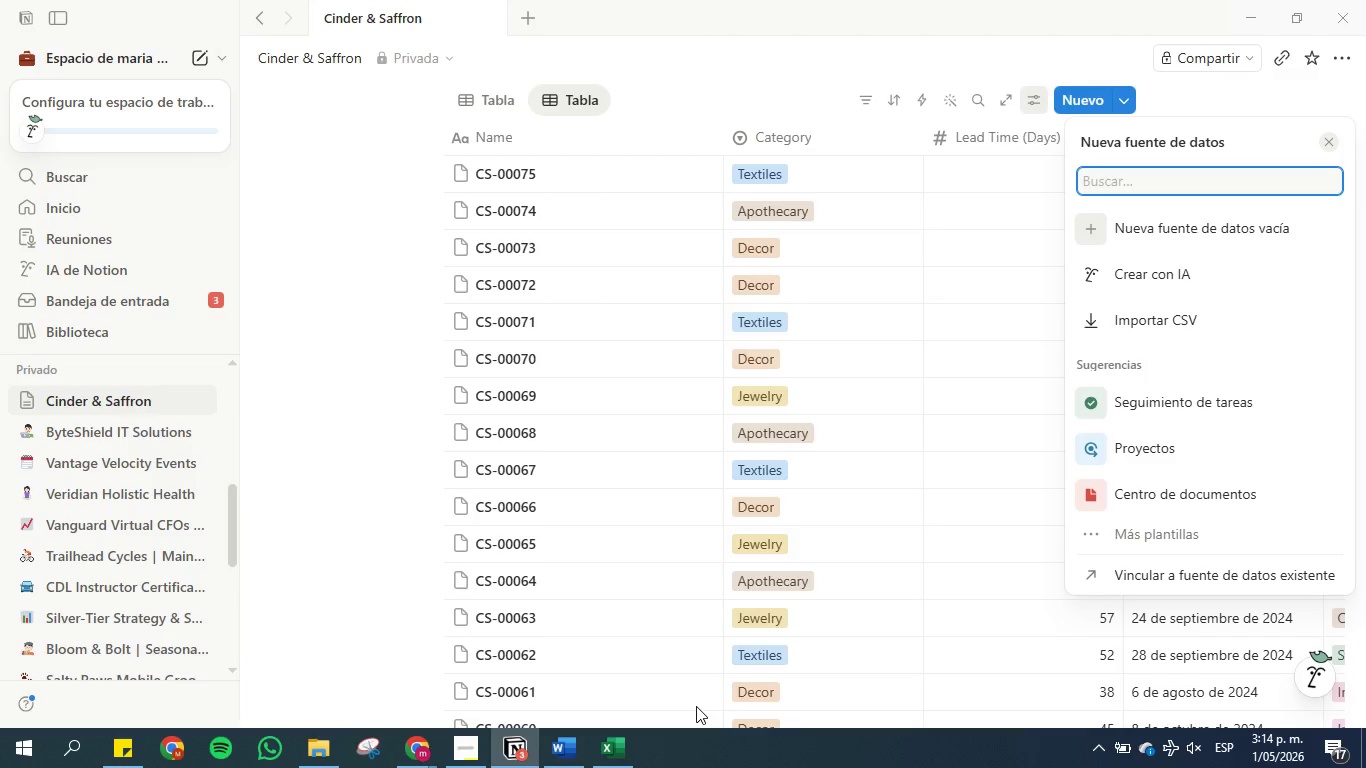 
scroll: coordinate [640, 476], scroll_direction: up, amount: 3.0
 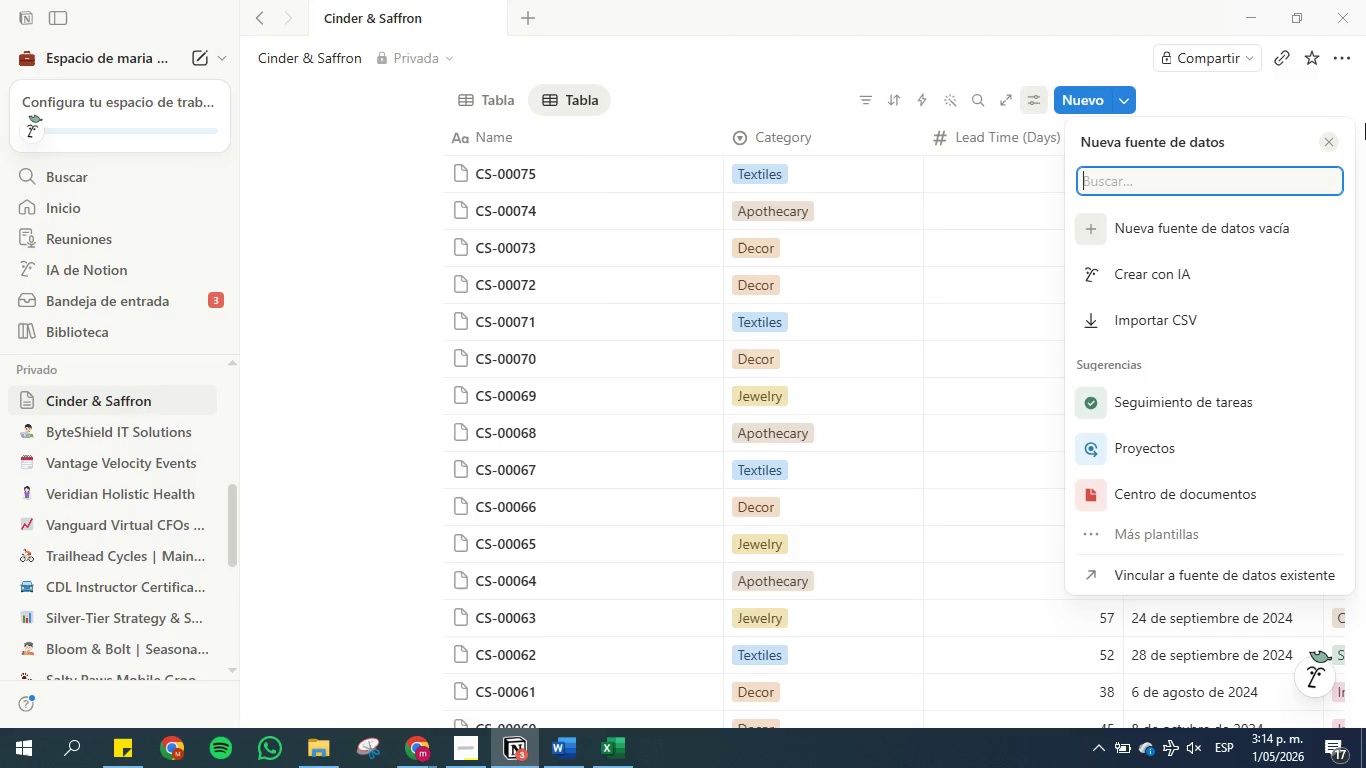 
left_click([1329, 142])
 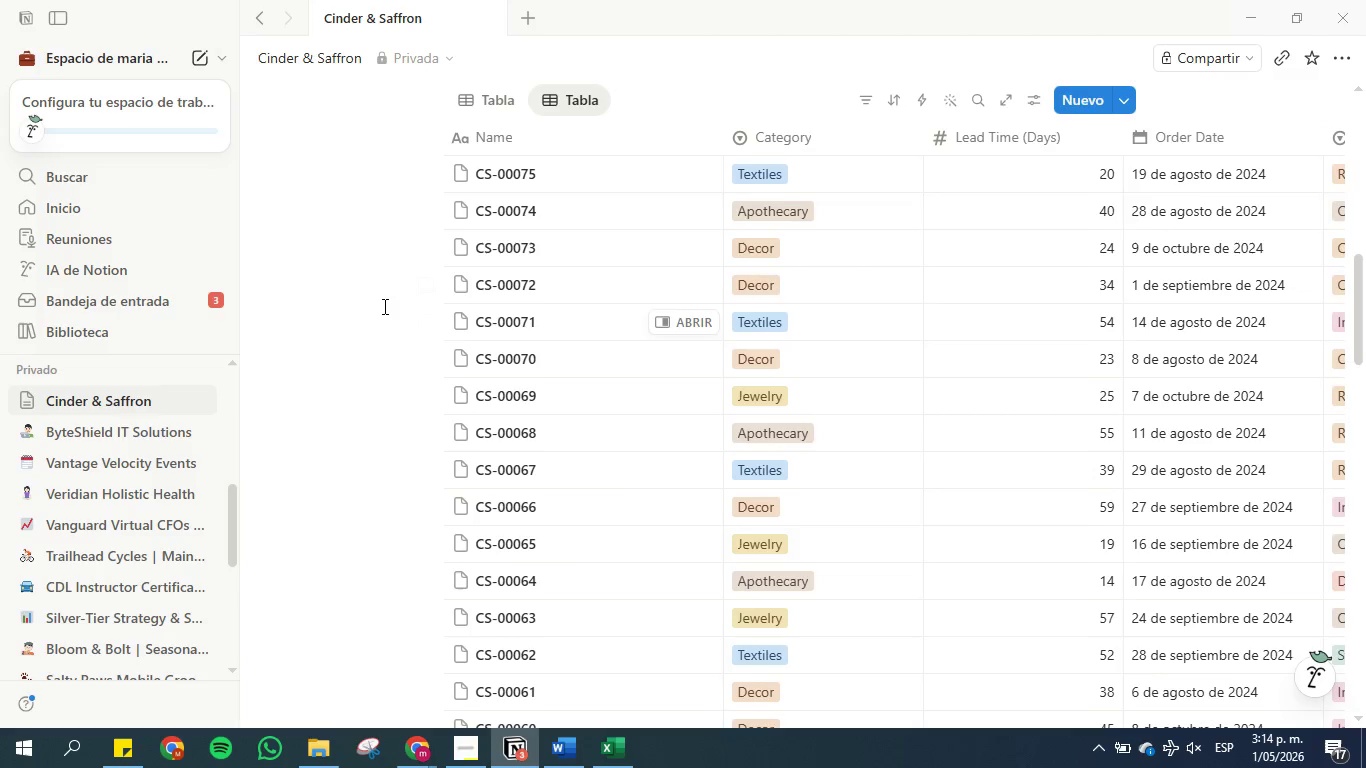 
scroll: coordinate [383, 306], scroll_direction: up, amount: 5.0
 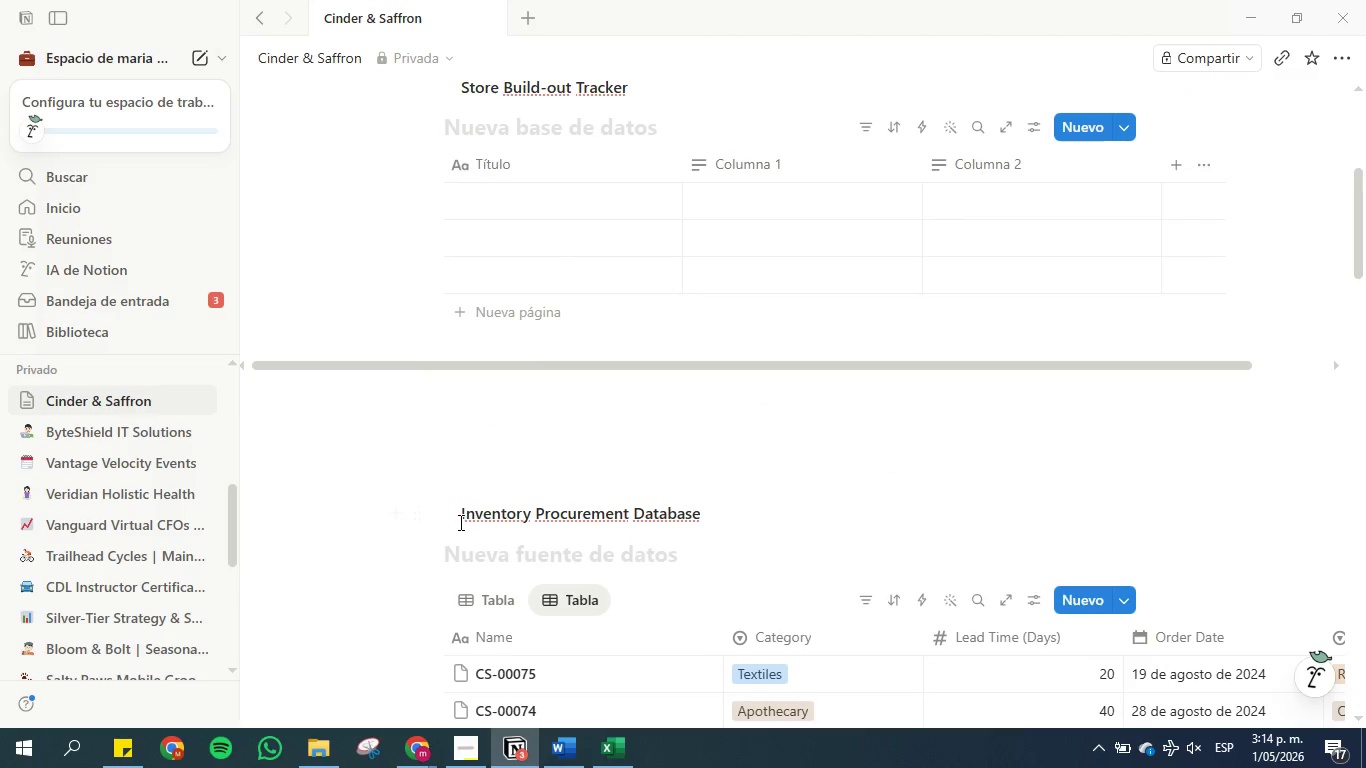 
left_click_drag(start_coordinate=[463, 505], to_coordinate=[756, 532])
 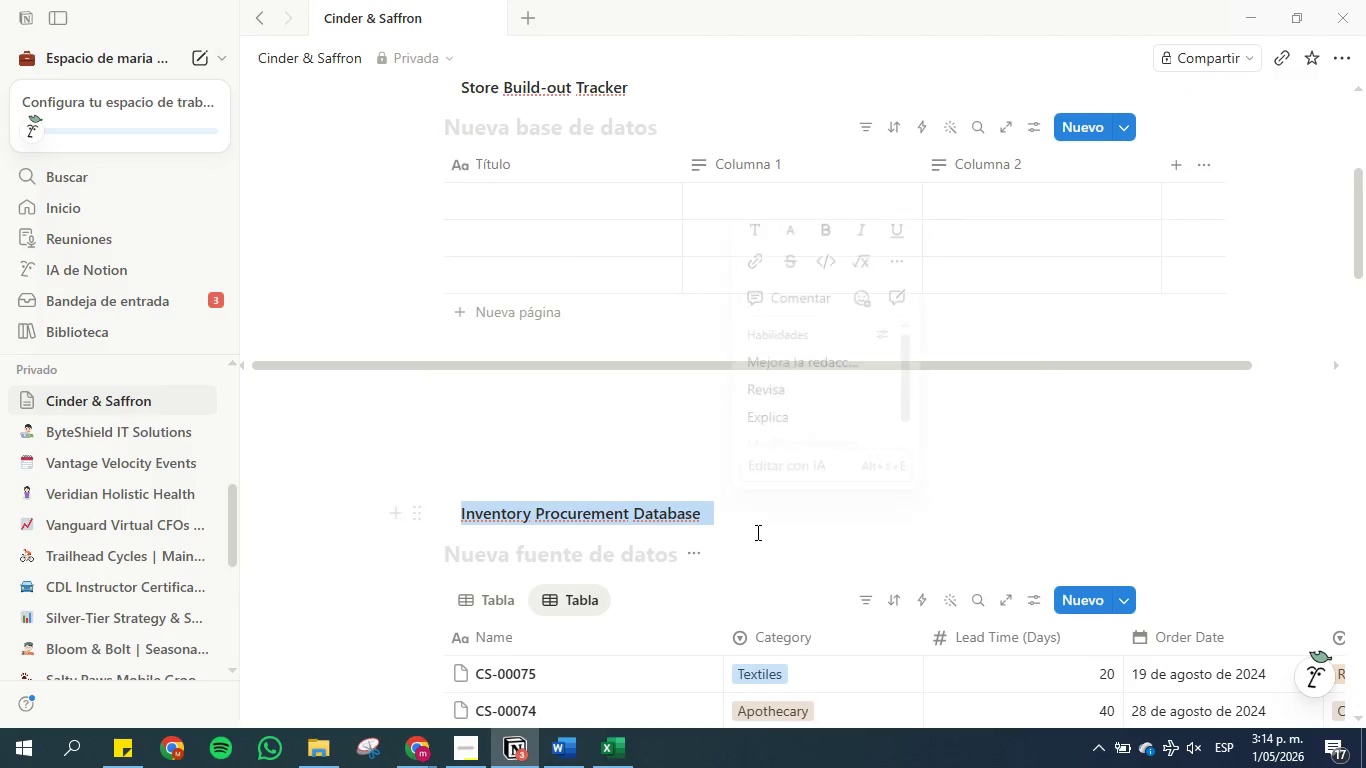 
key(Control+C)
 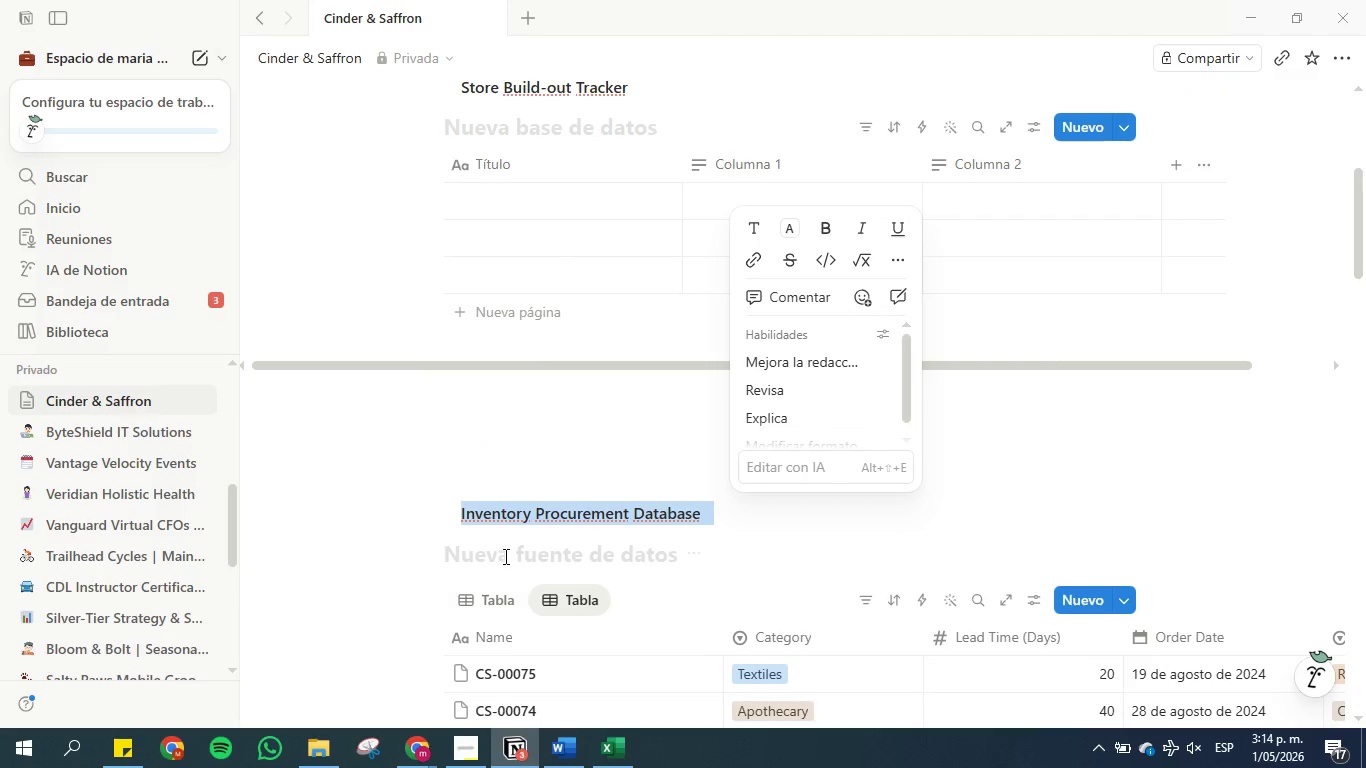 
left_click([504, 556])
 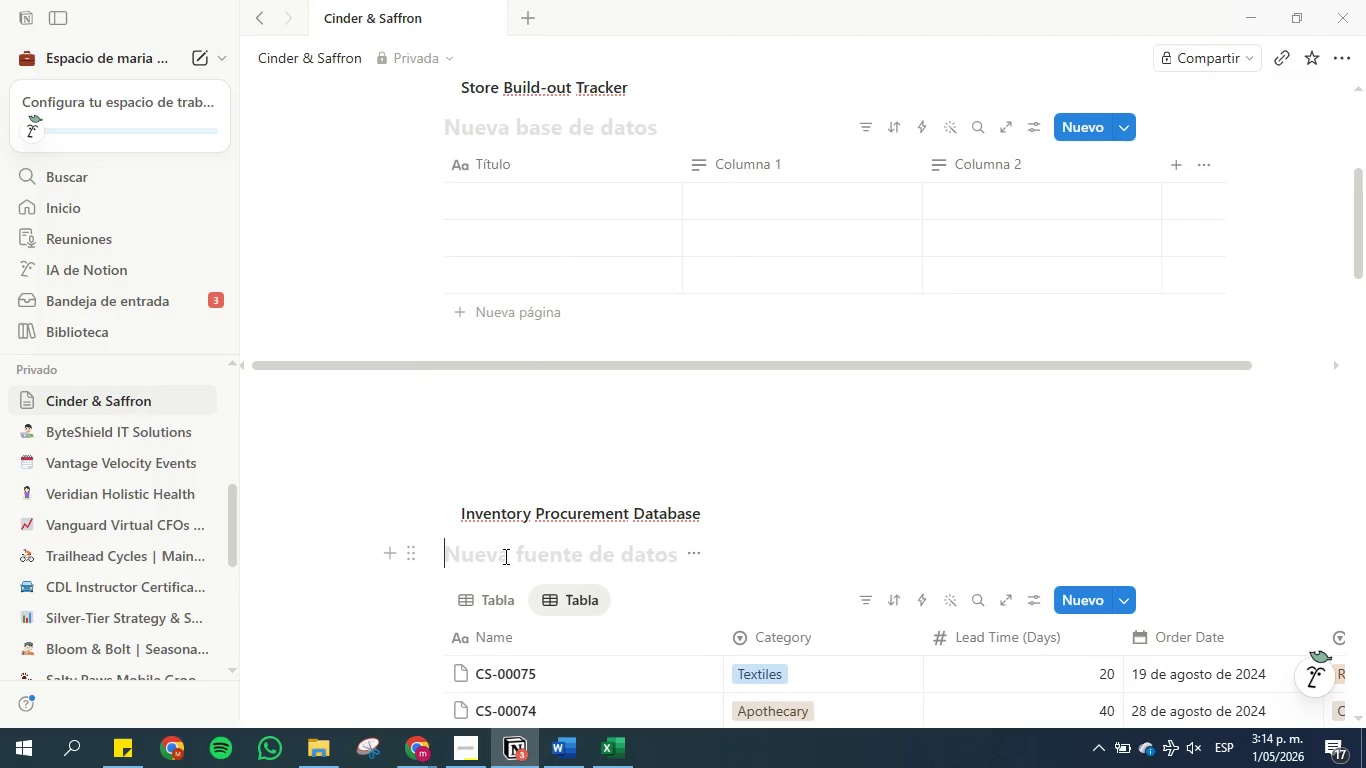 
key(Control+V)
 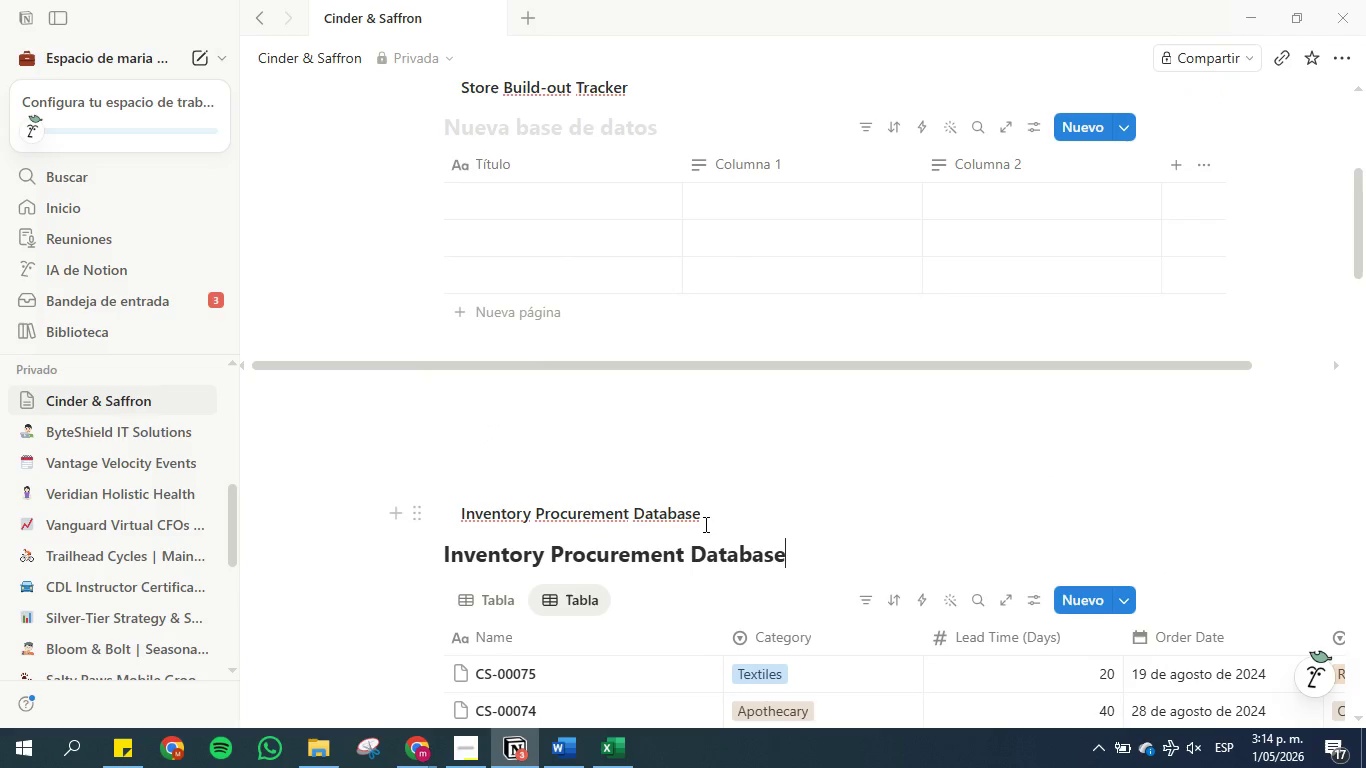 
left_click_drag(start_coordinate=[720, 520], to_coordinate=[365, 486])
 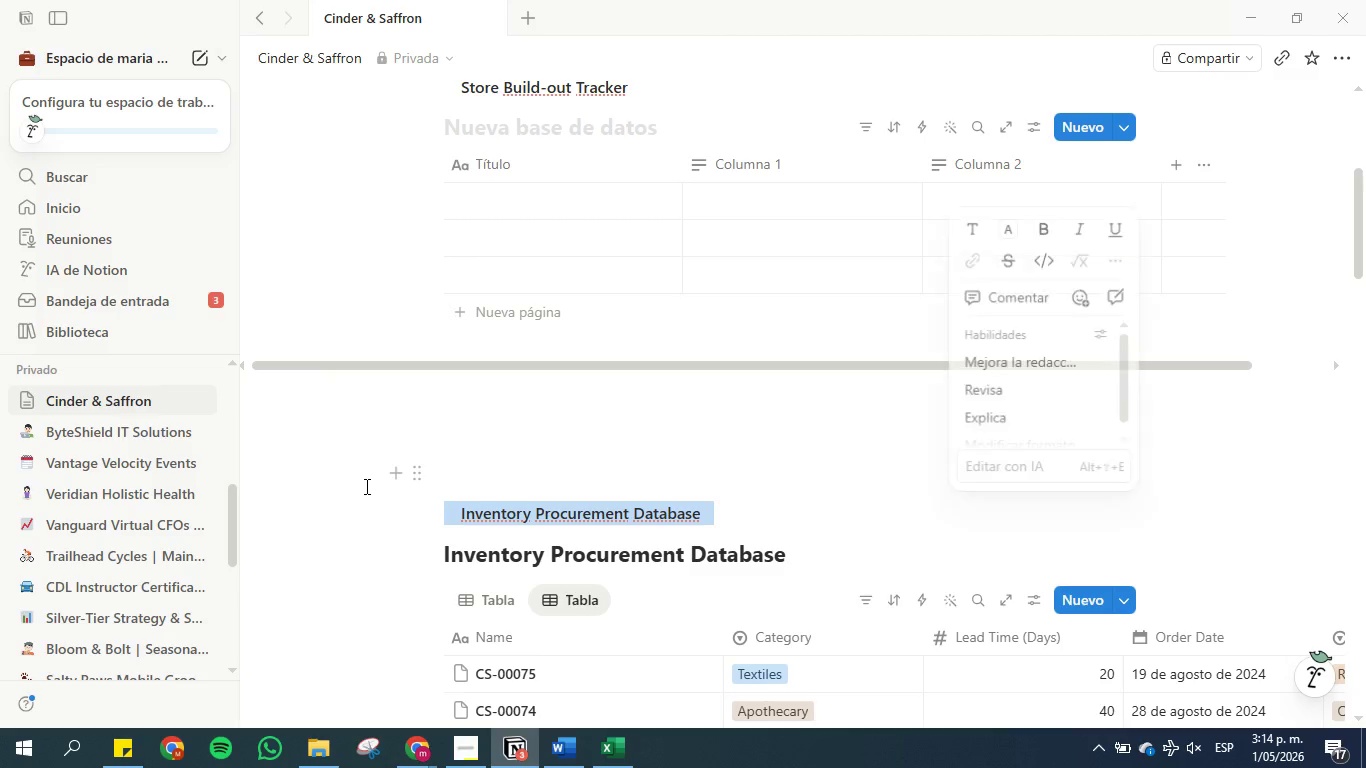 
key(Backspace)
 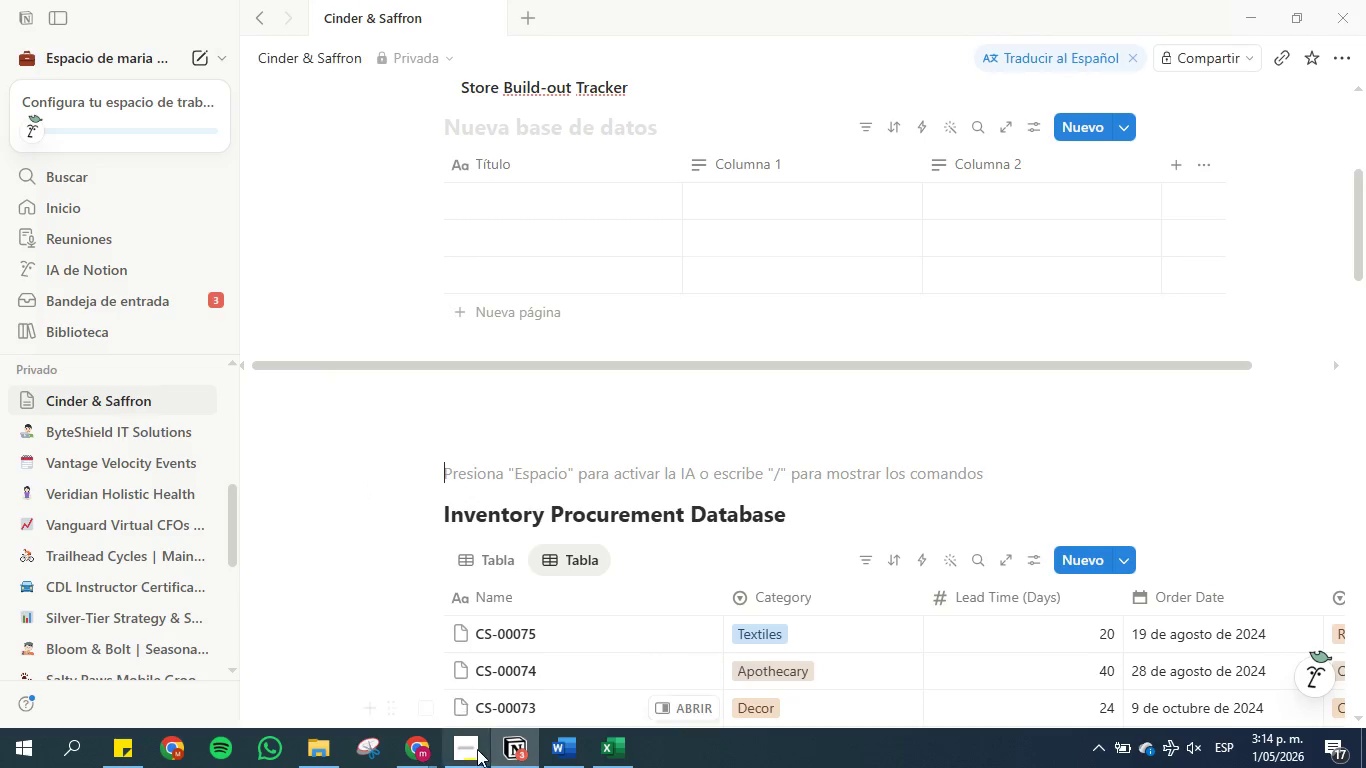 
left_click([571, 755])
 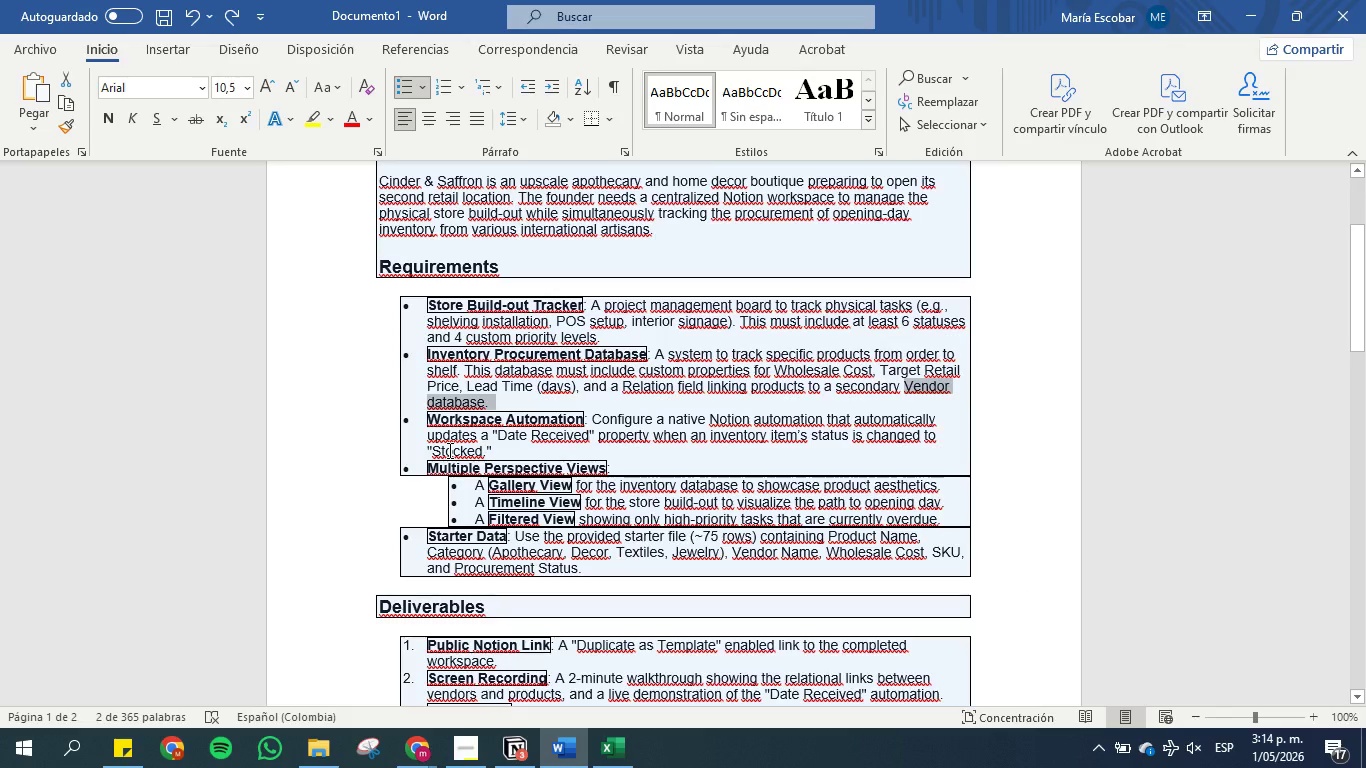 
wait(8.25)
 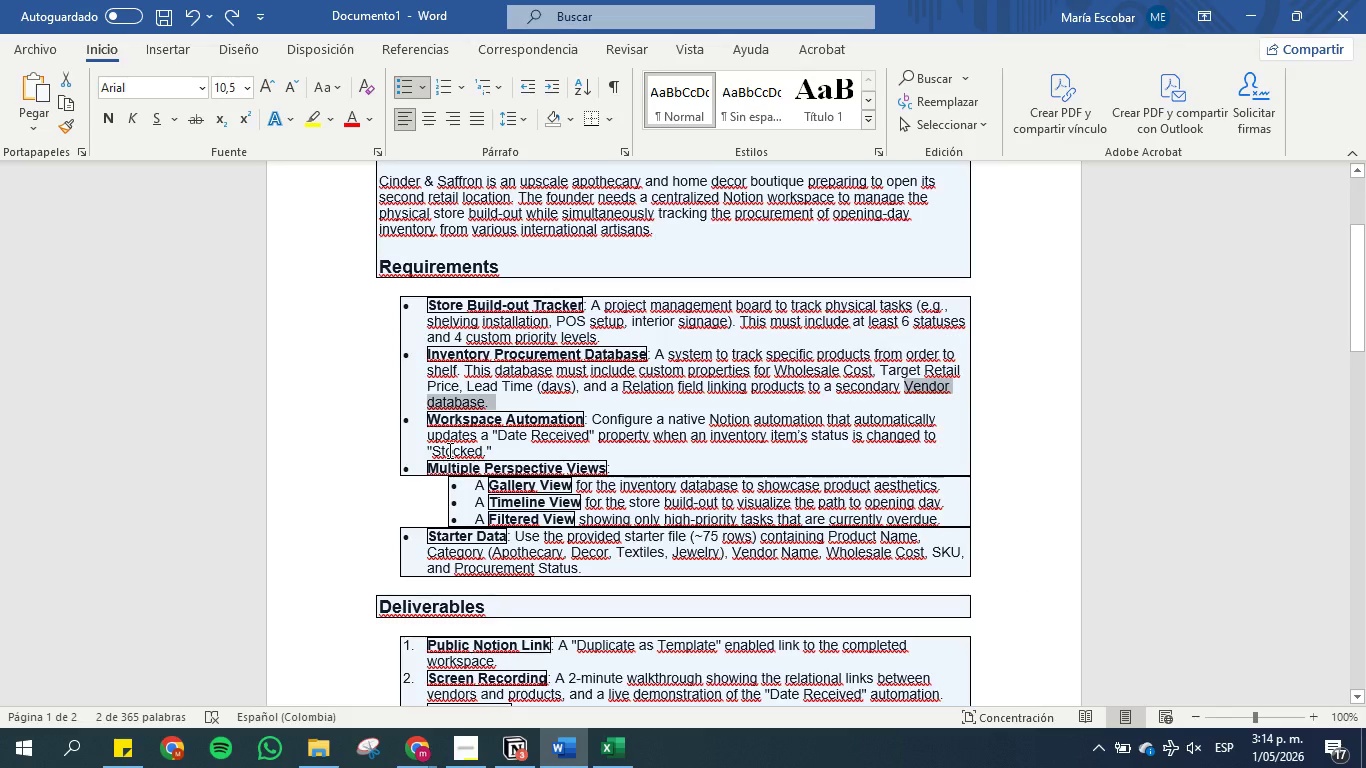 
left_click([476, 754])